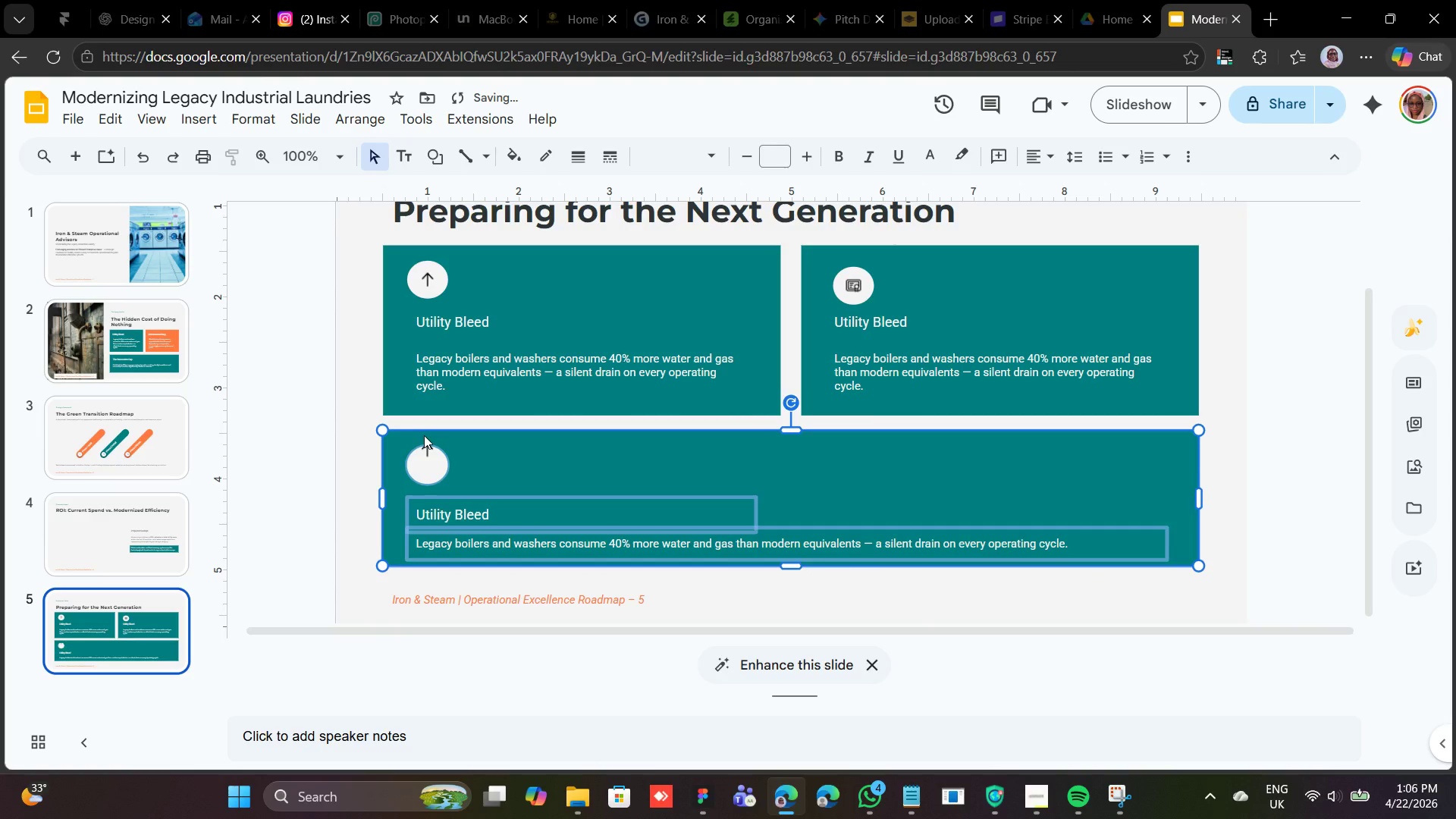 
key(ArrowDown)
 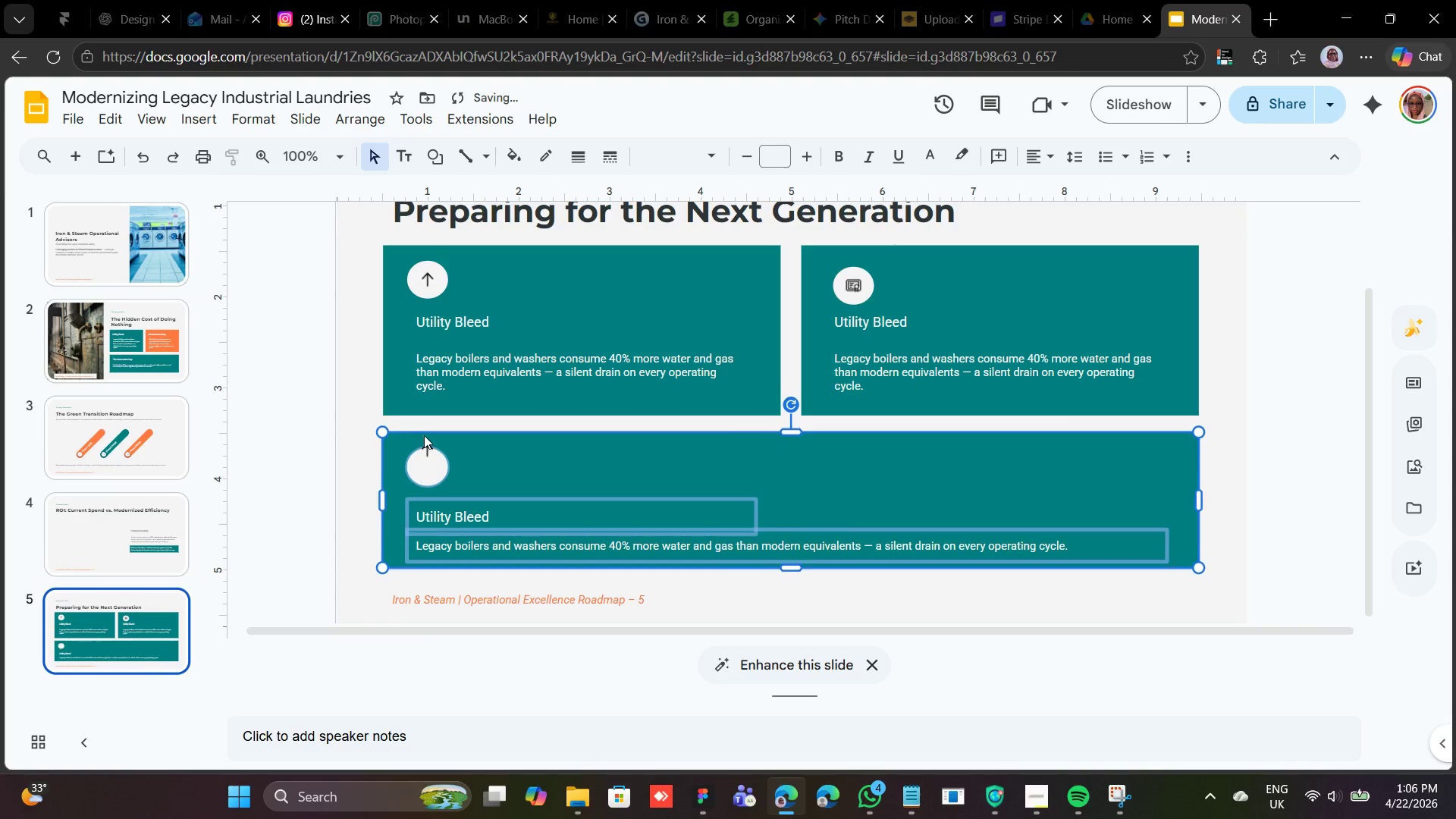 
key(ArrowDown)
 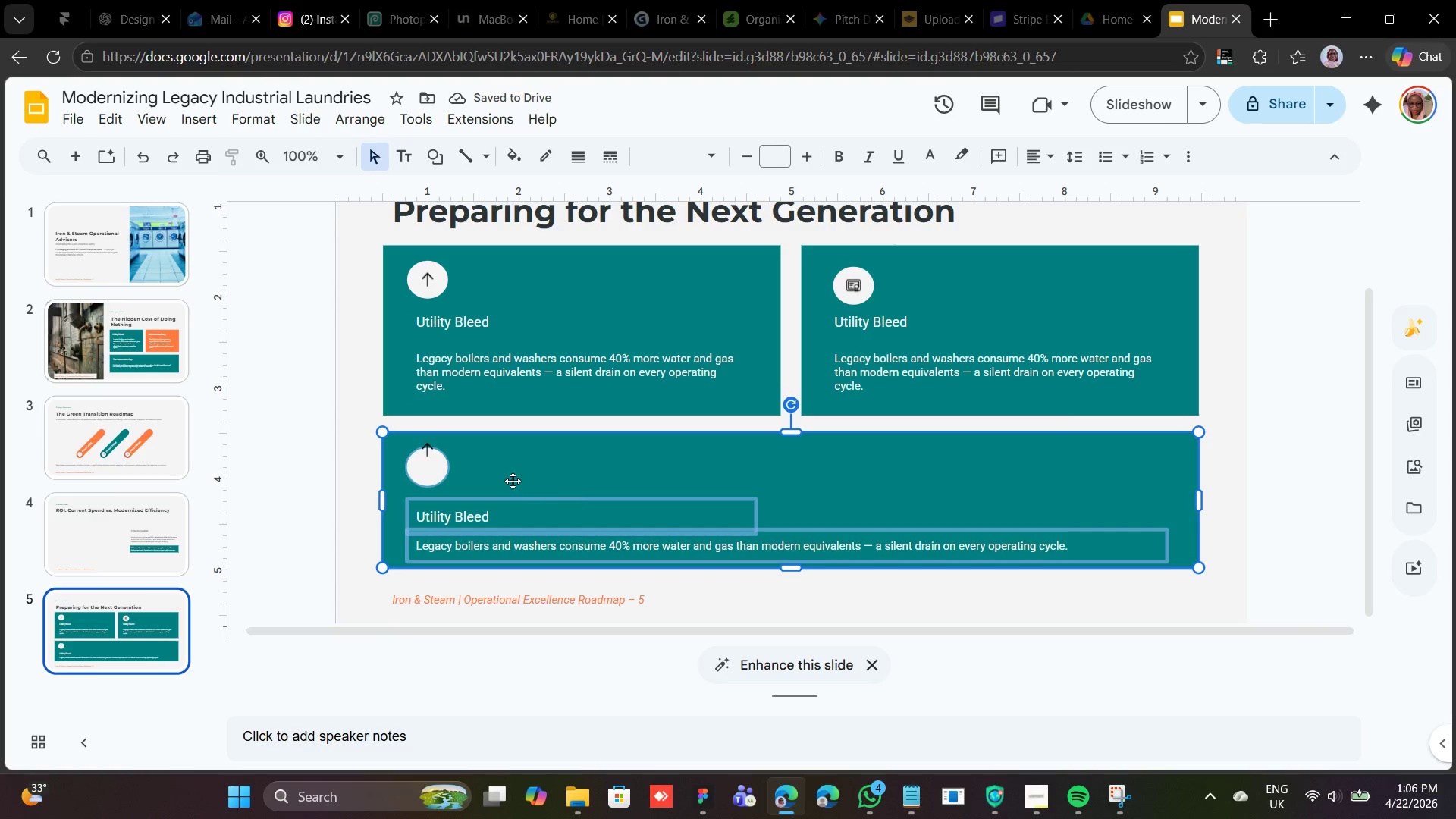 
left_click([431, 454])
 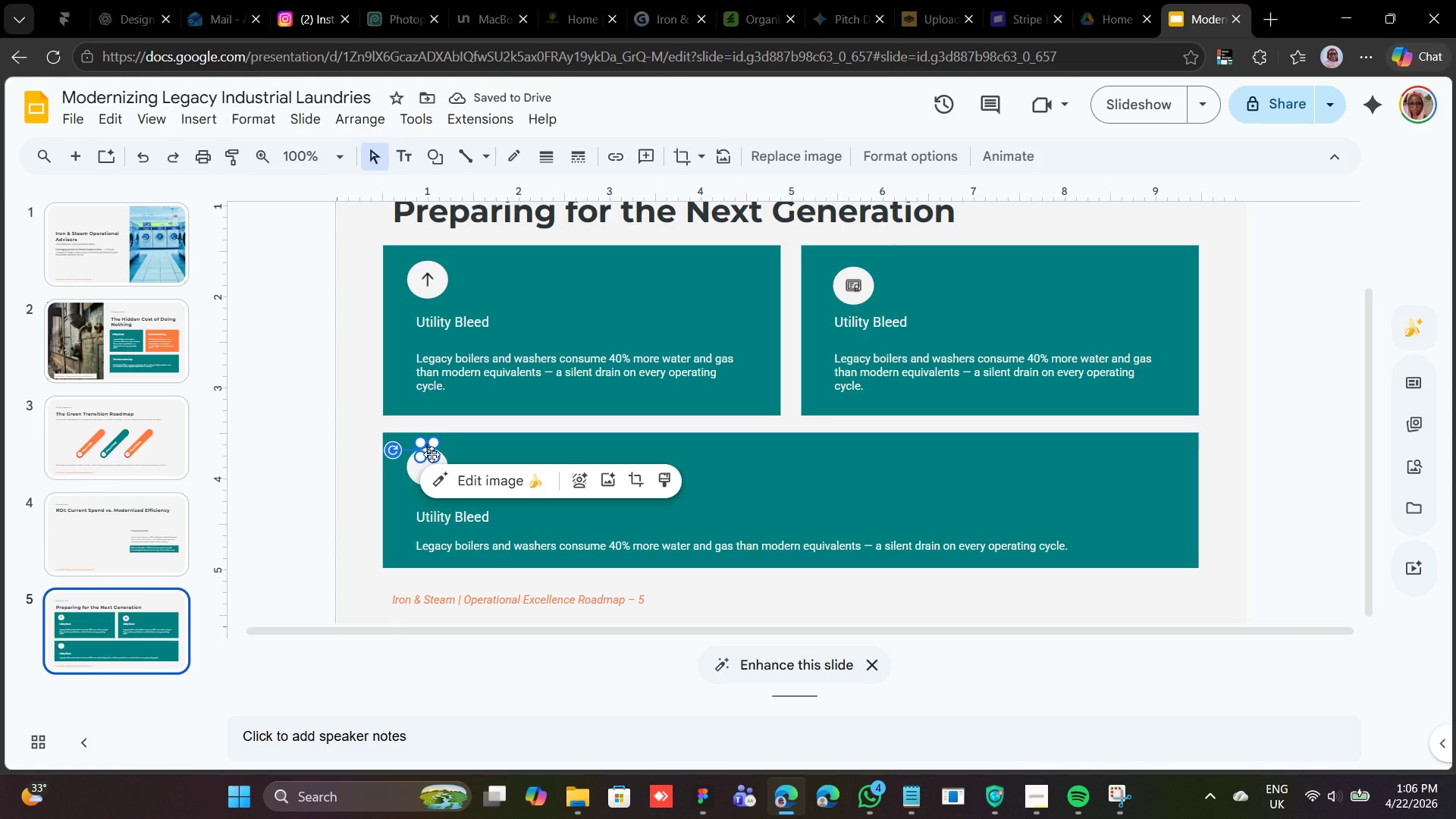 
hold_key(key=ArrowDown, duration=0.67)
 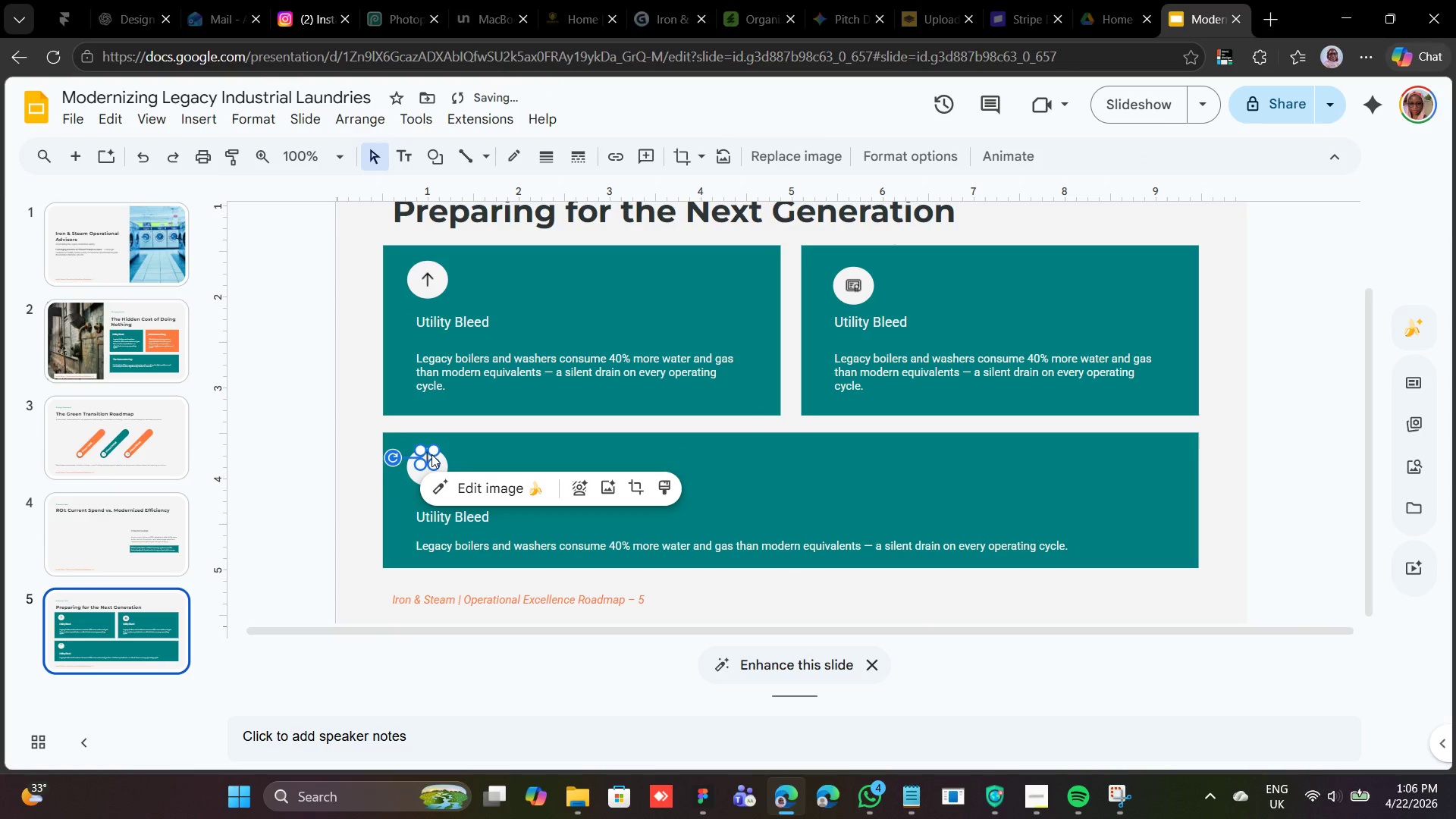 
key(ArrowDown)
 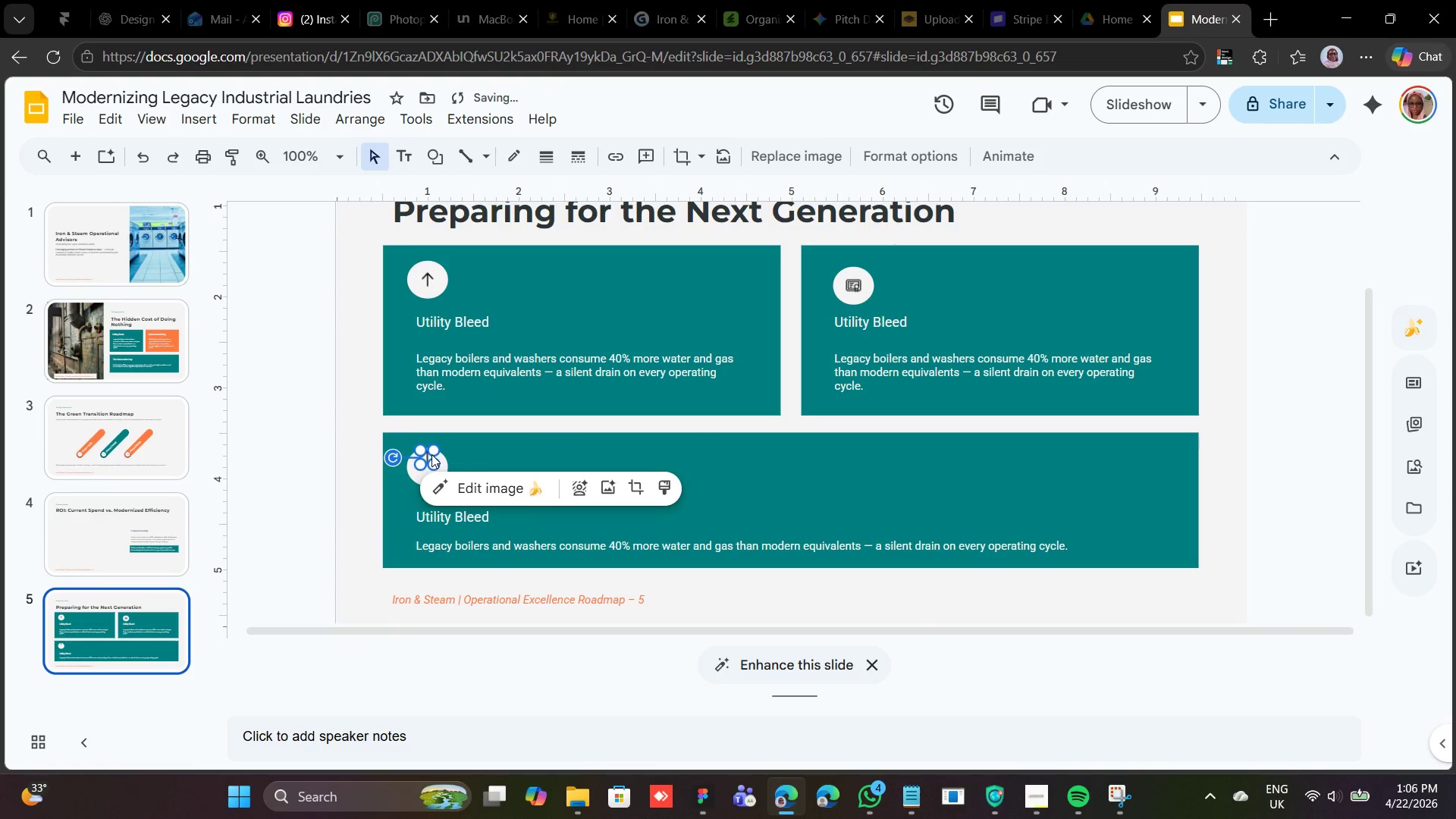 
hold_key(key=ArrowDown, duration=0.72)
 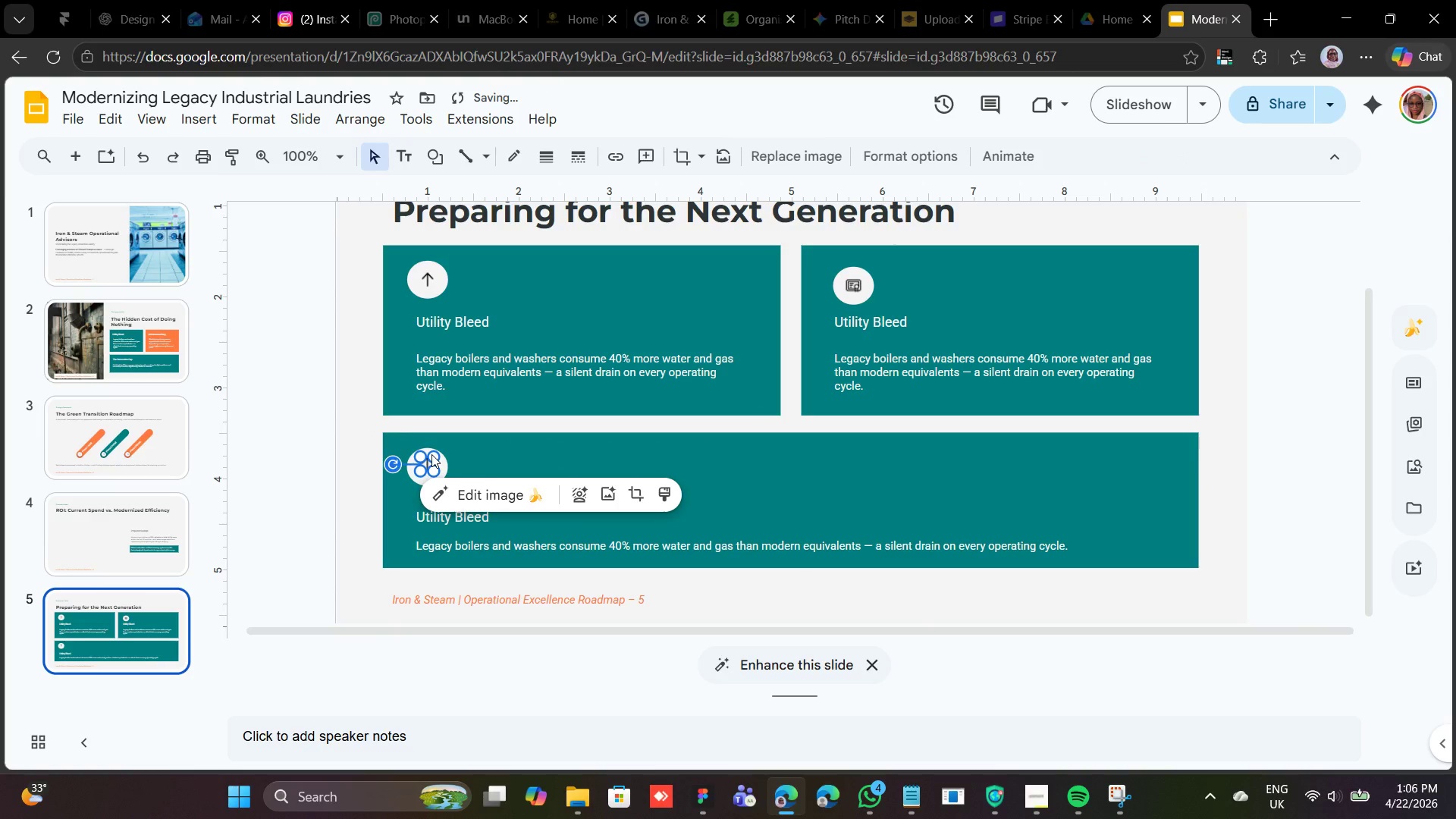 
key(ArrowDown)
 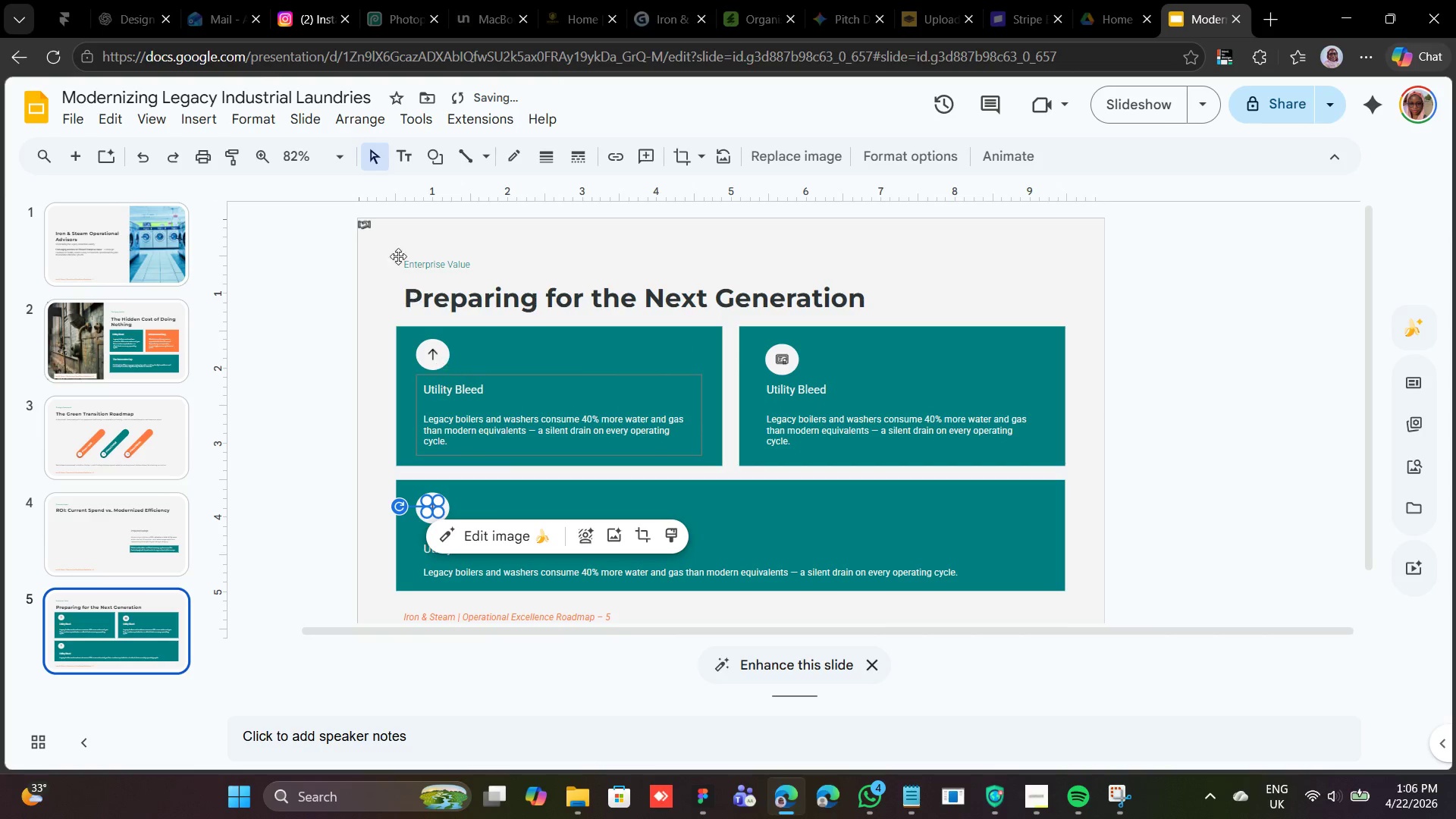 
left_click([369, 228])
 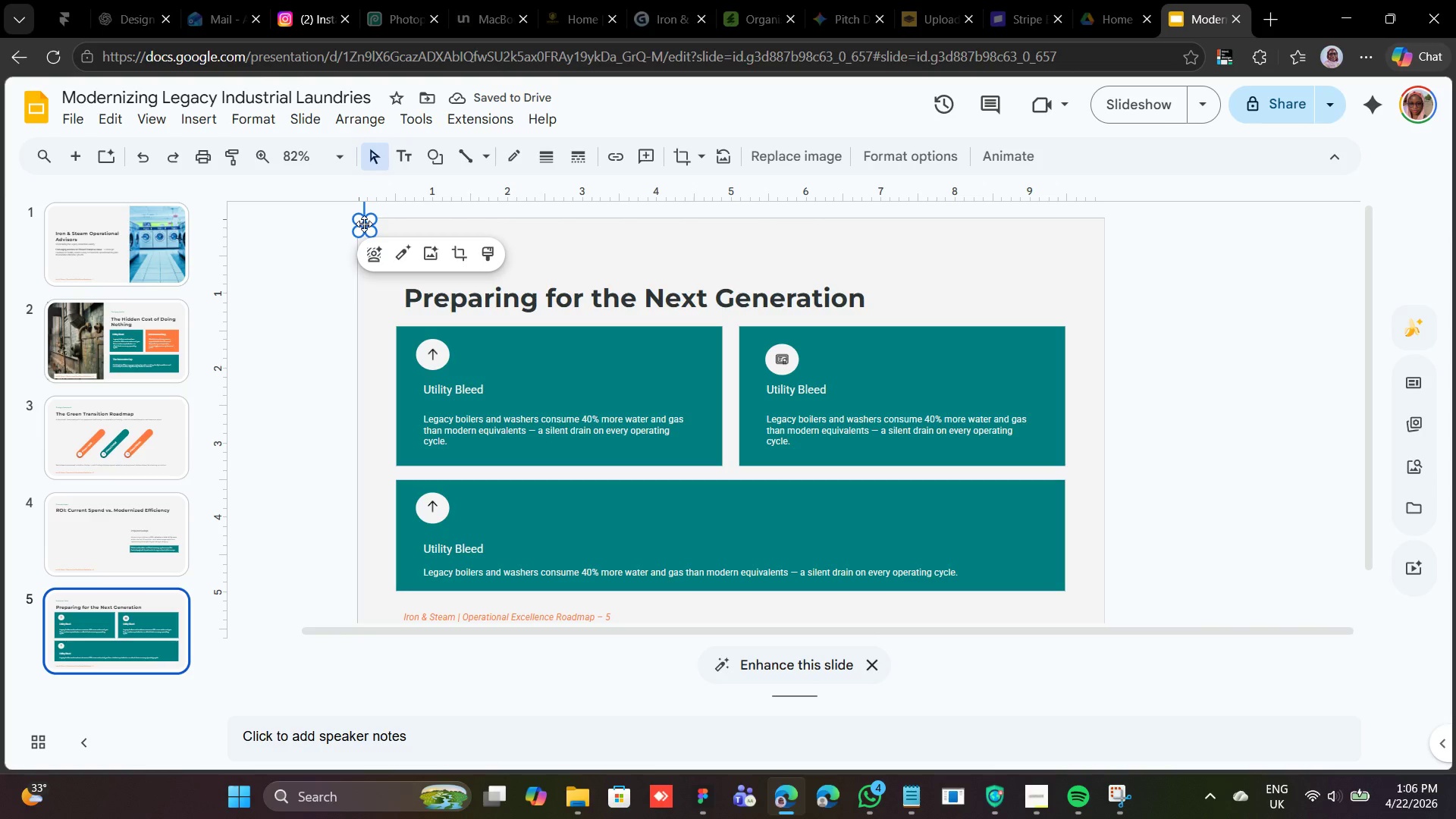 
left_click_drag(start_coordinate=[364, 224], to_coordinate=[388, 498])
 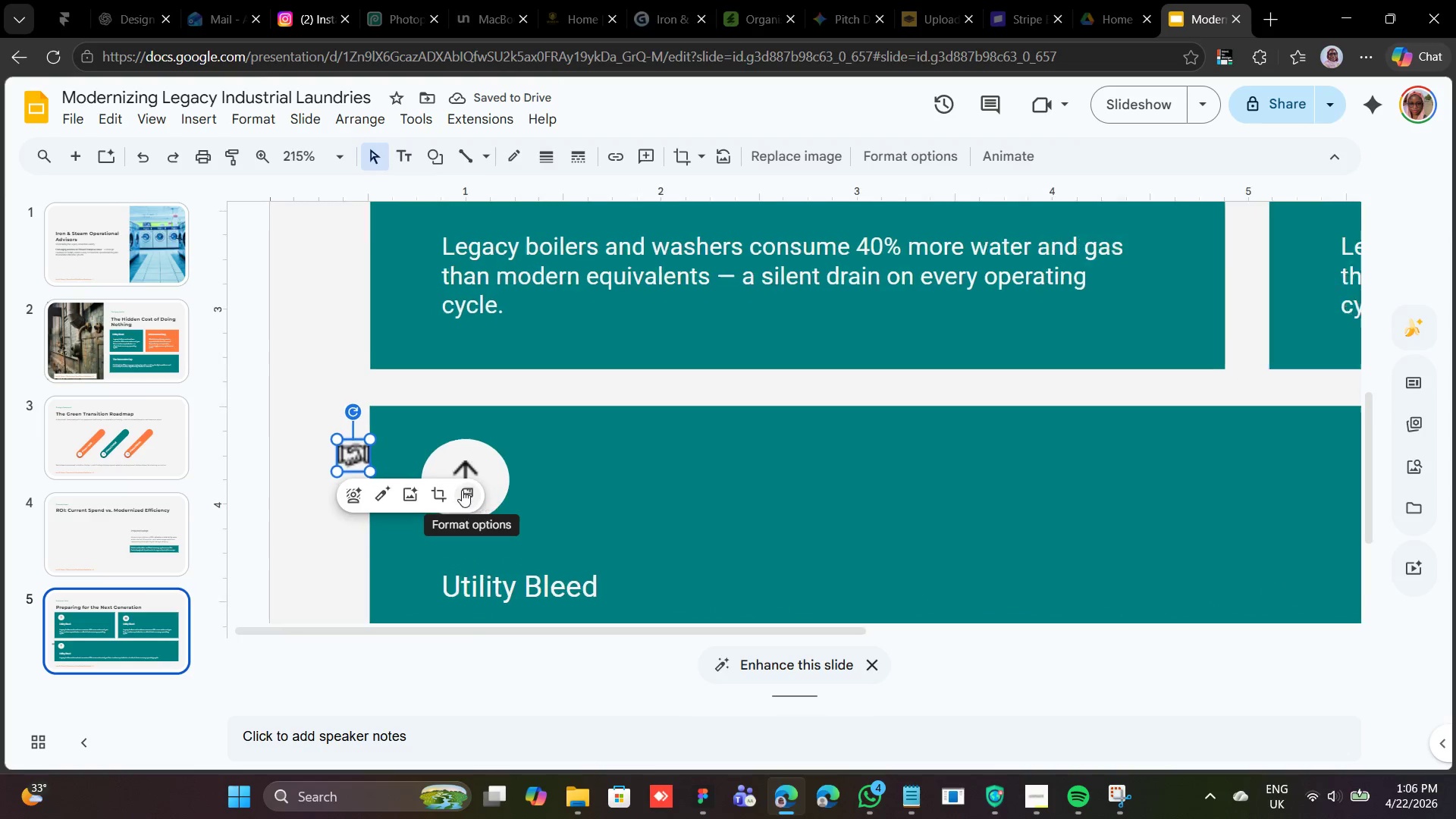 
left_click([456, 454])
 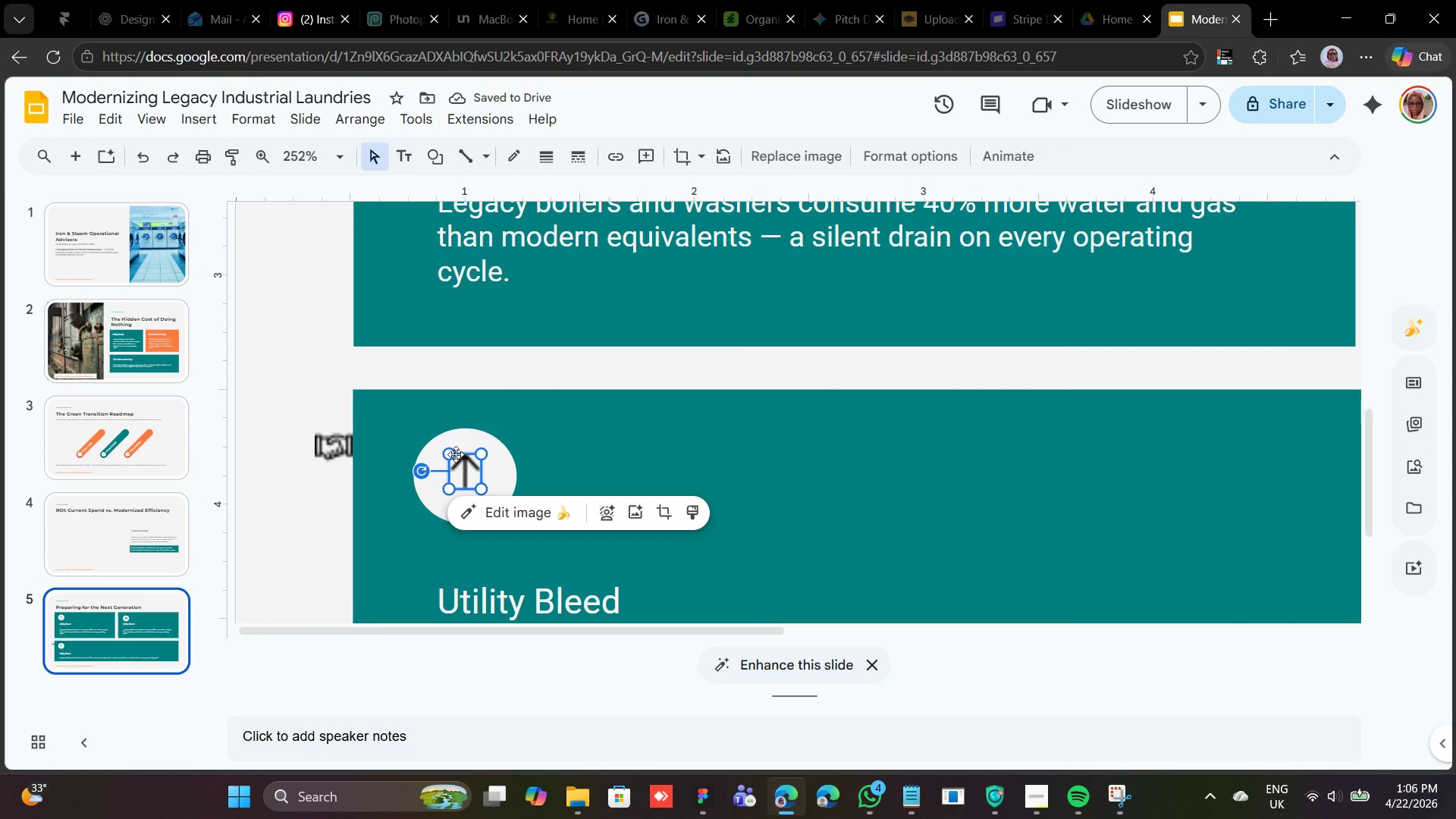 
key(Backspace)
 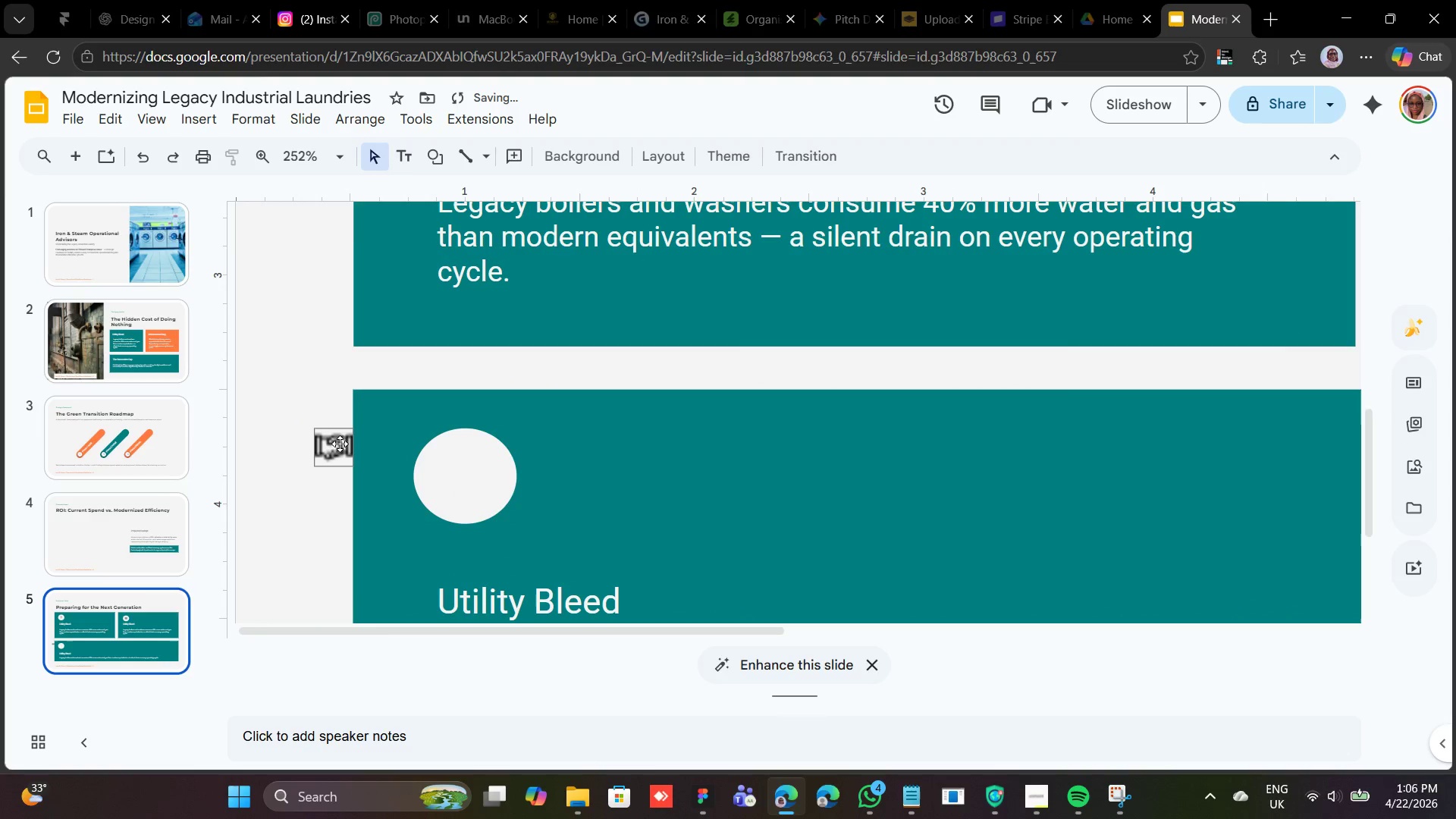 
left_click([340, 446])
 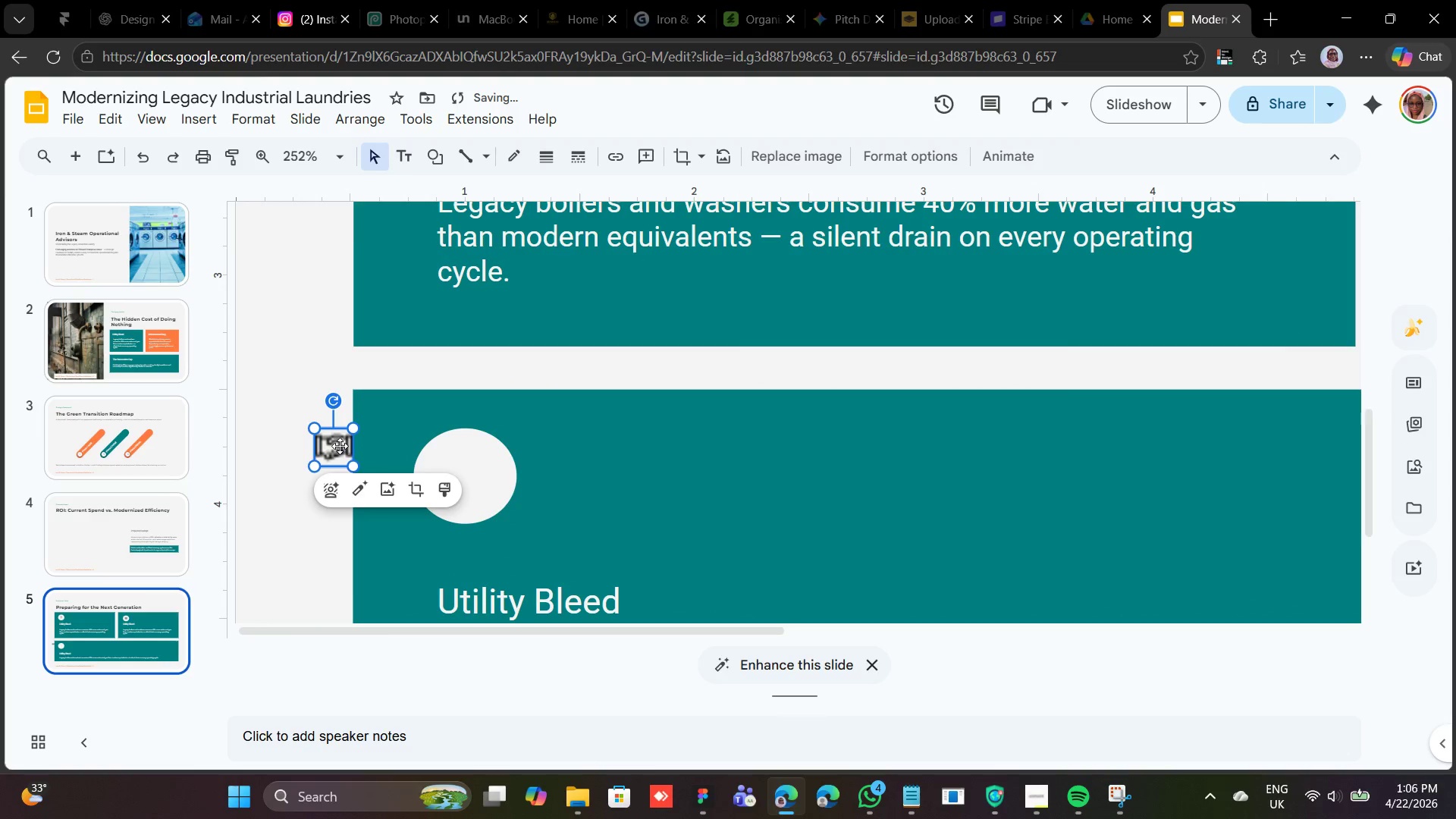 
left_click_drag(start_coordinate=[340, 446], to_coordinate=[466, 475])
 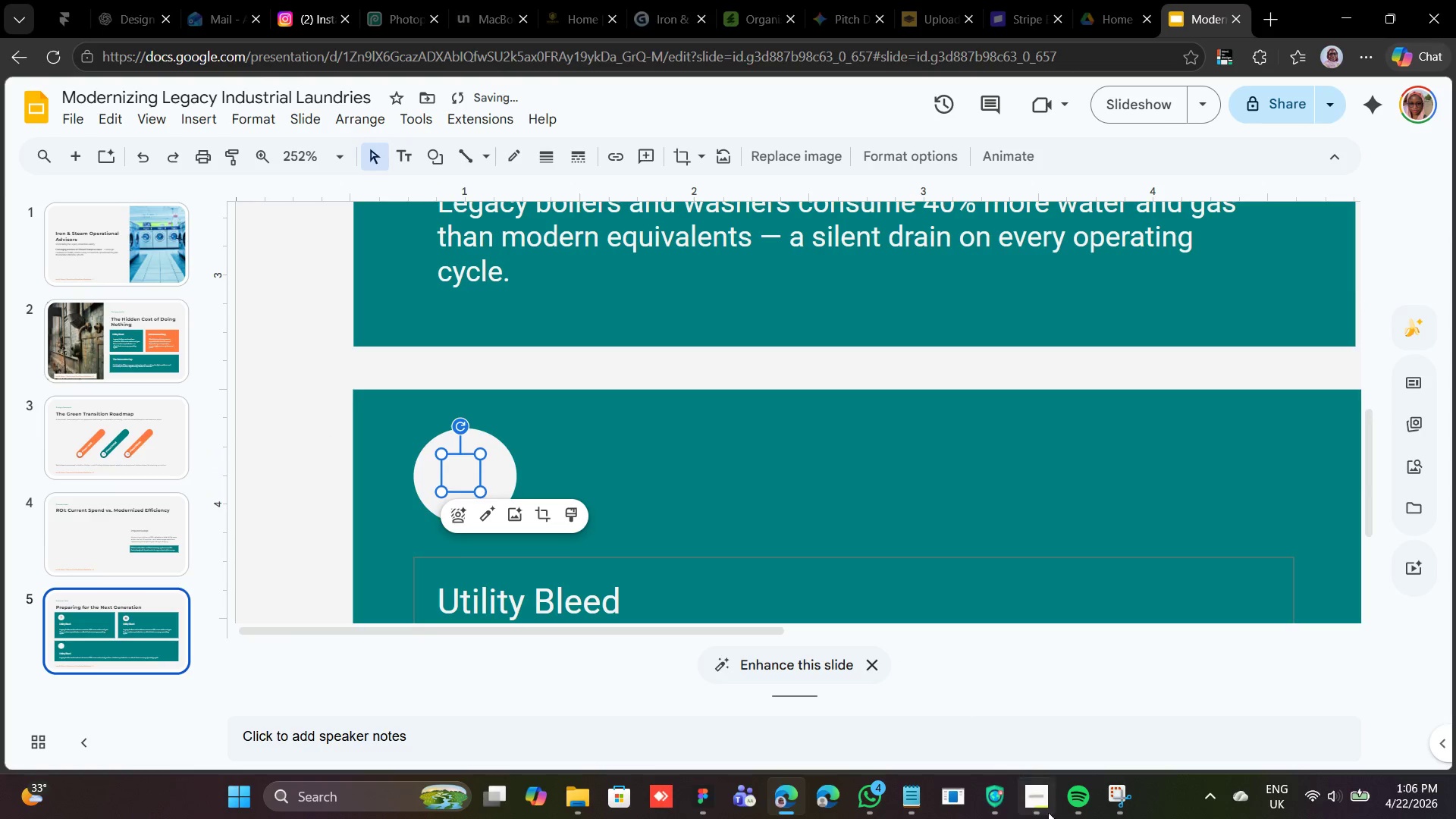 
left_click([1050, 814])